 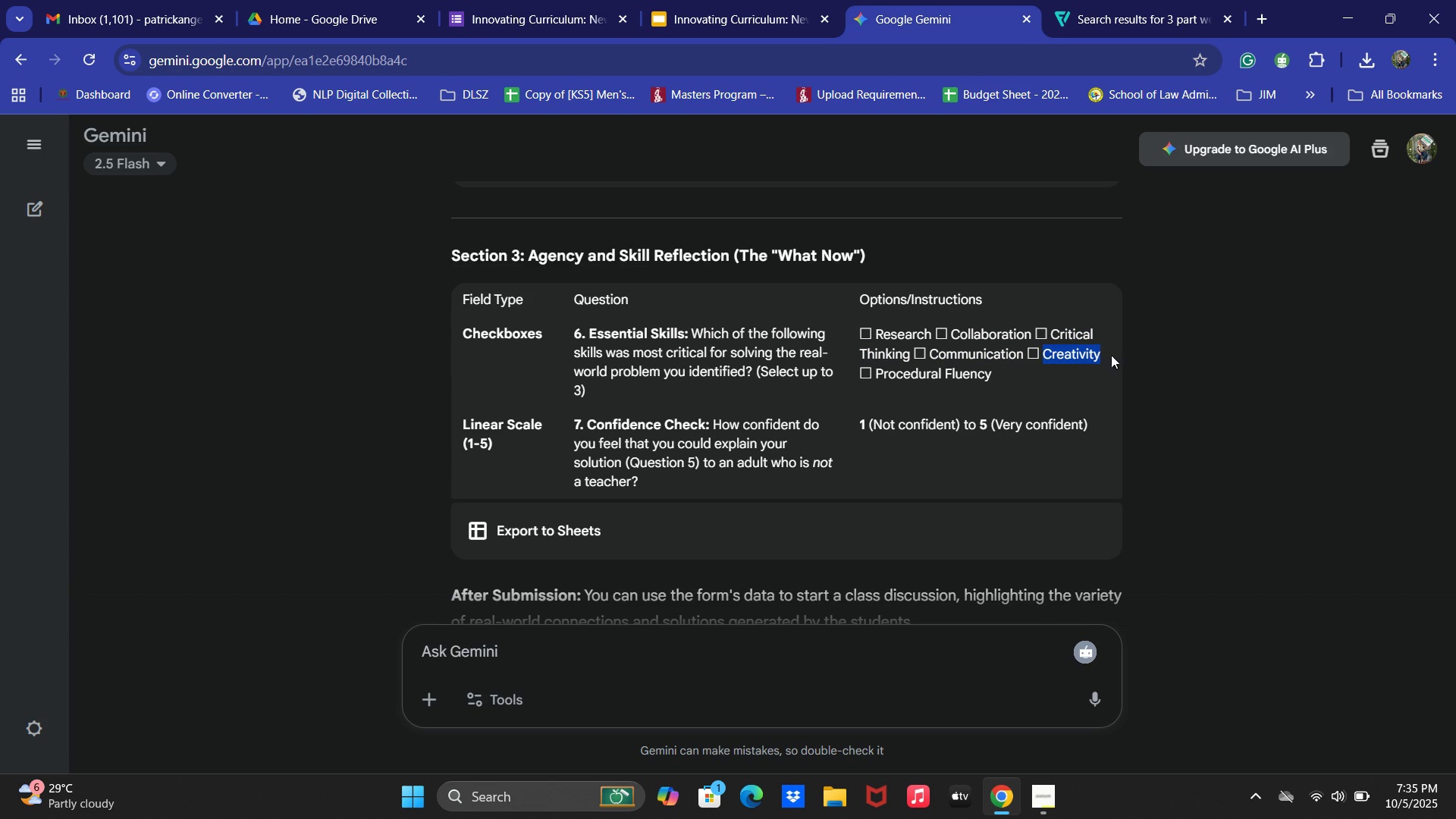 
key(Control+C)
 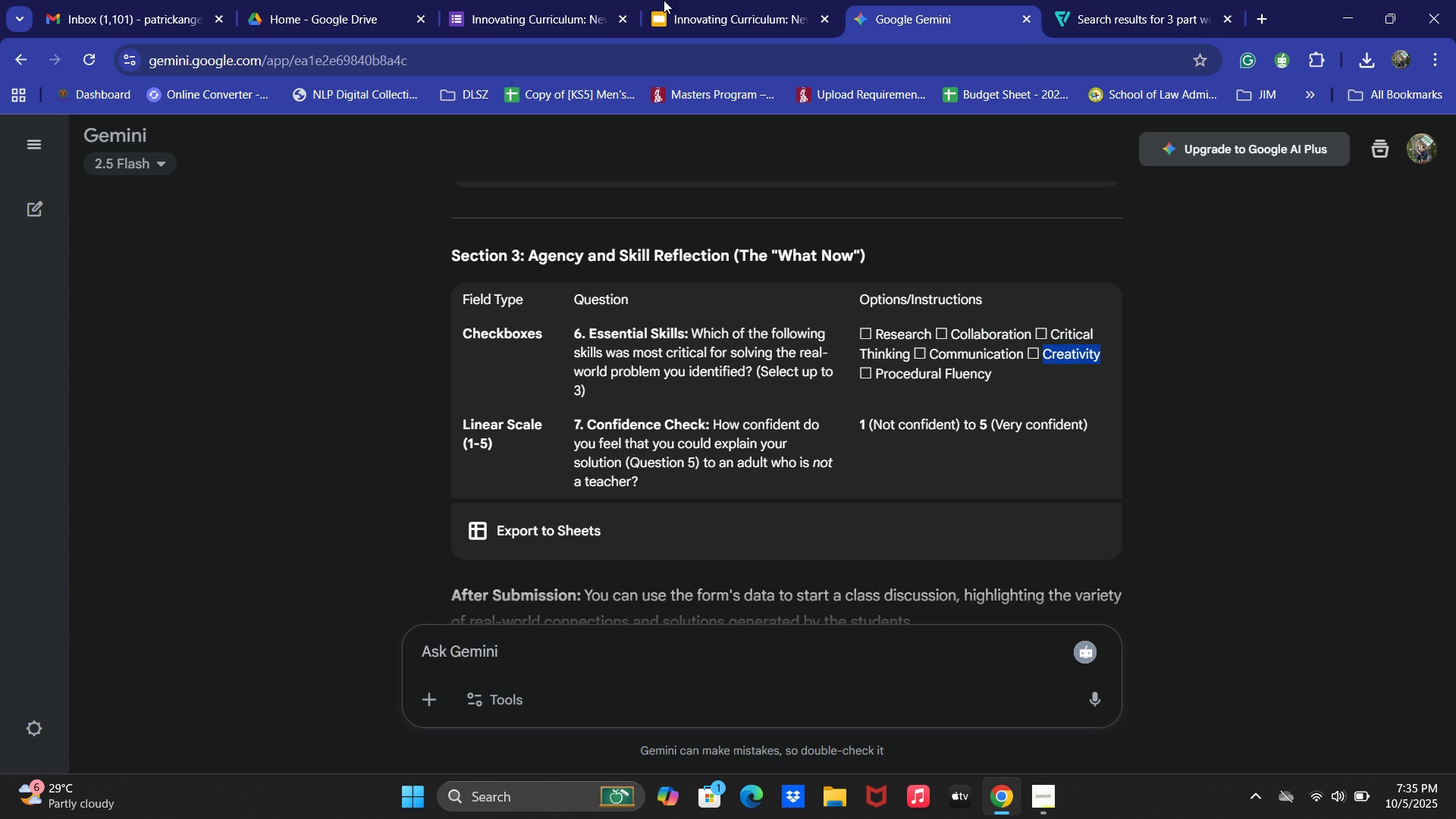 
left_click([563, 0])
 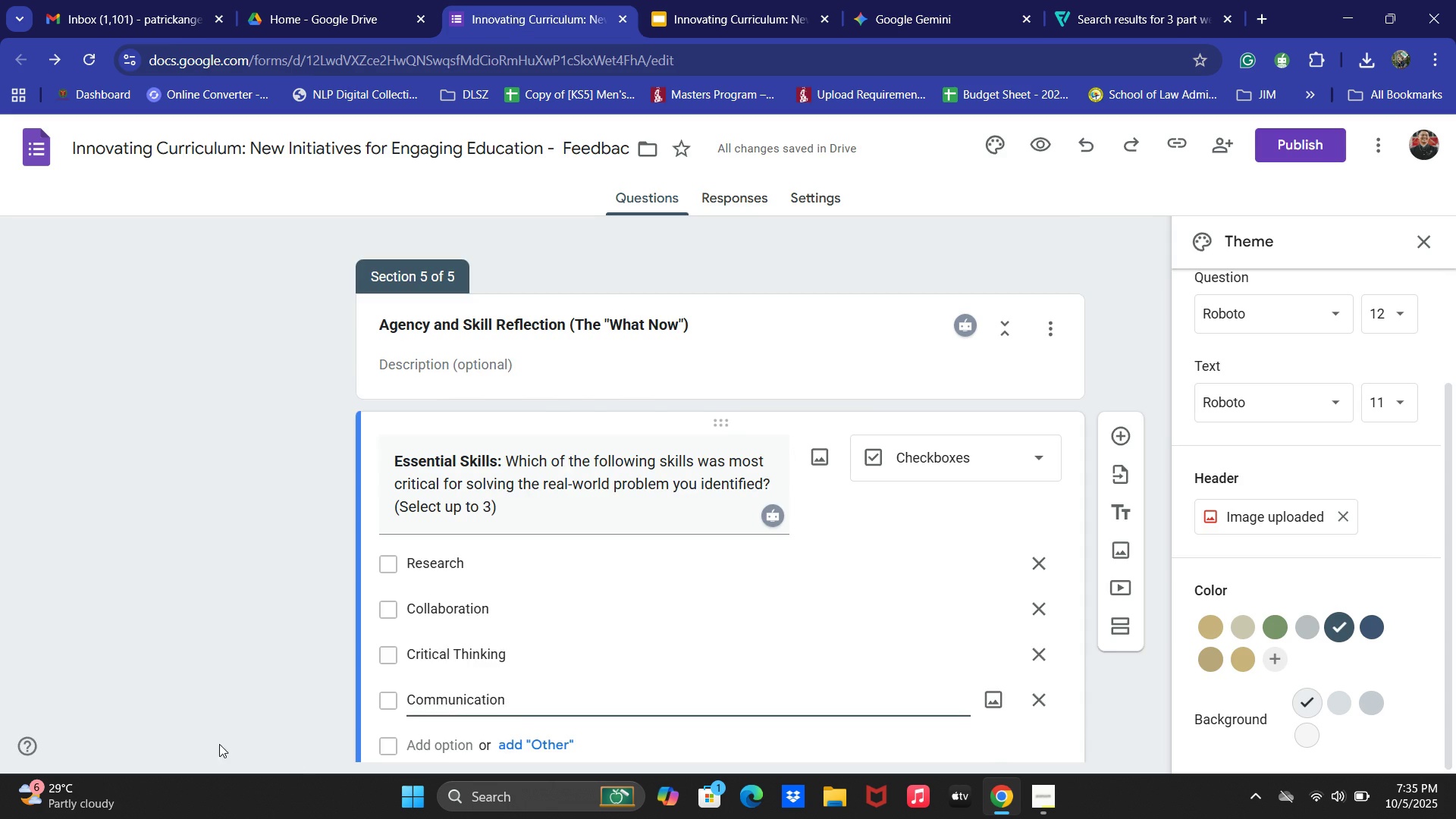 
scroll: coordinate [457, 620], scroll_direction: down, amount: 1.0
 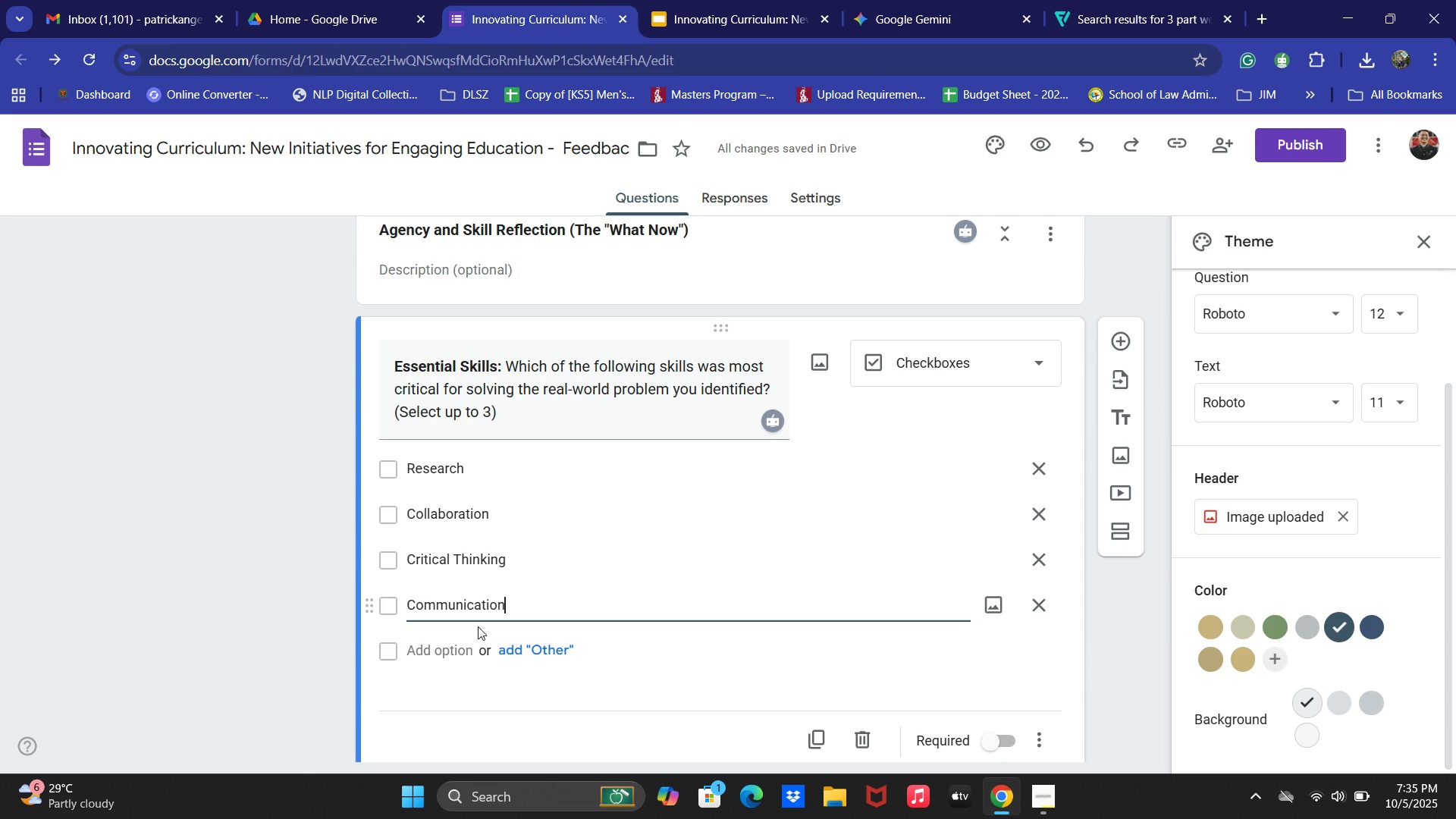 
left_click([437, 663])
 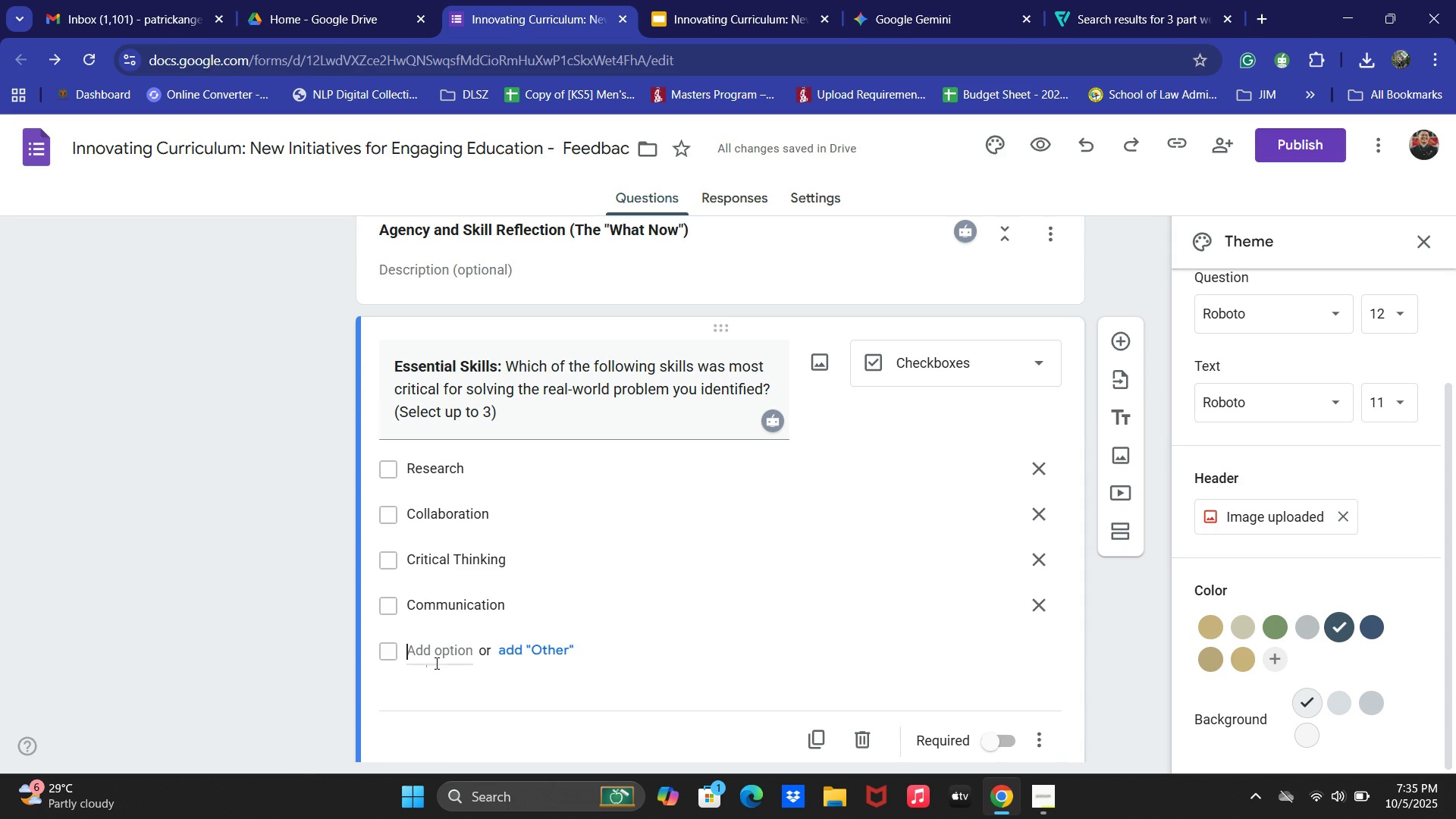 
key(Control+ControlLeft)
 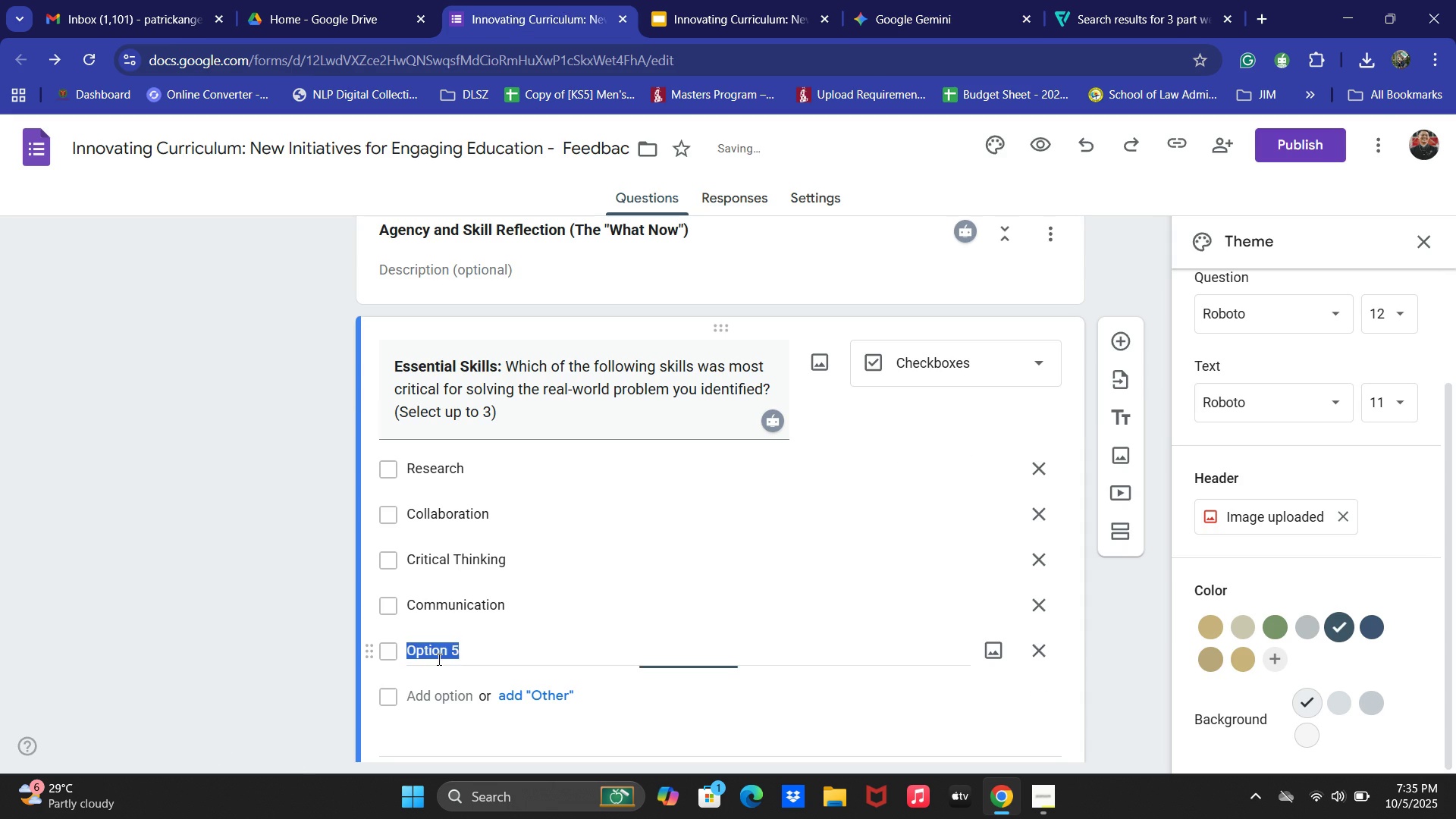 
key(Control+V)